 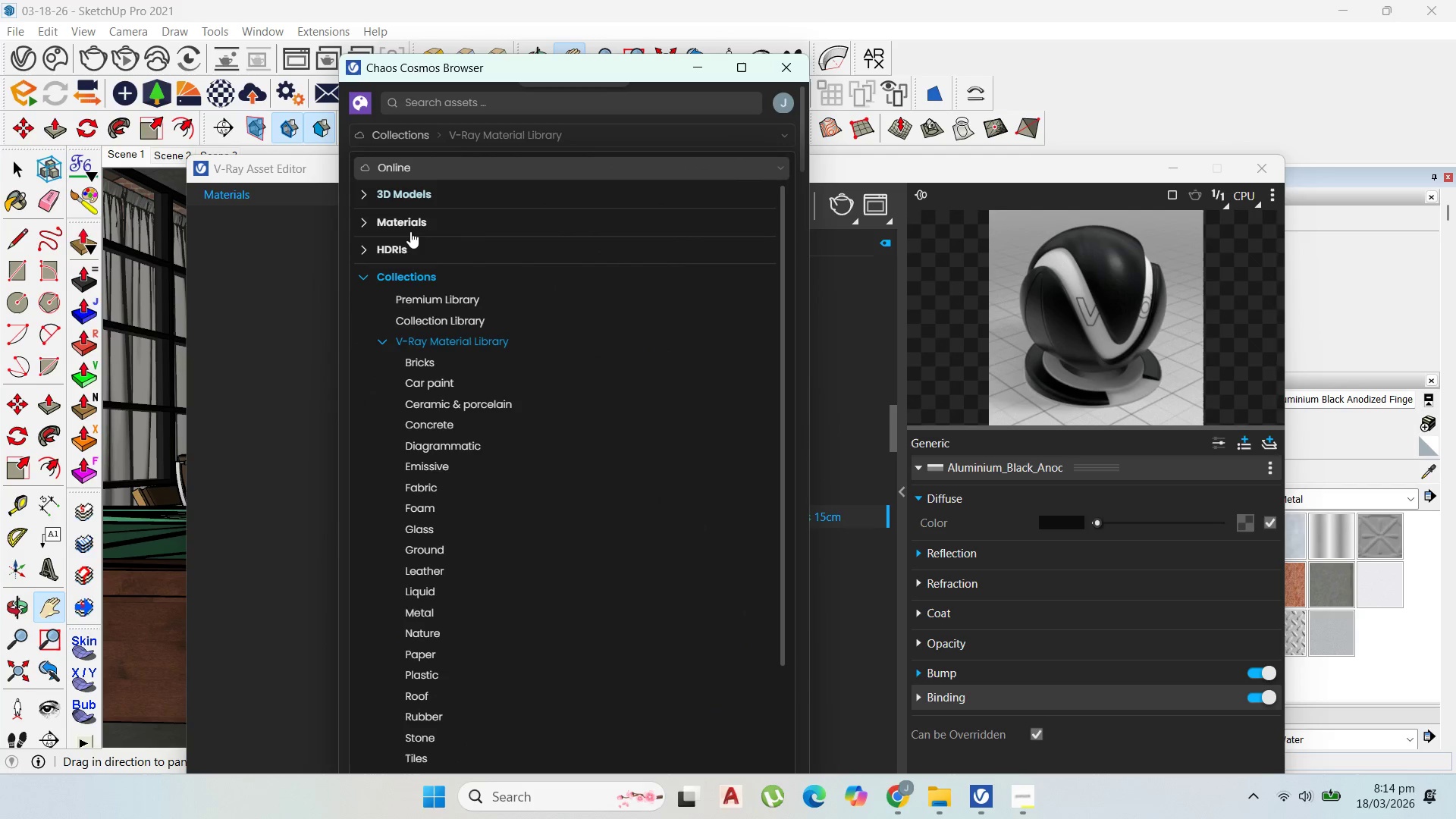 
left_click([413, 371])
 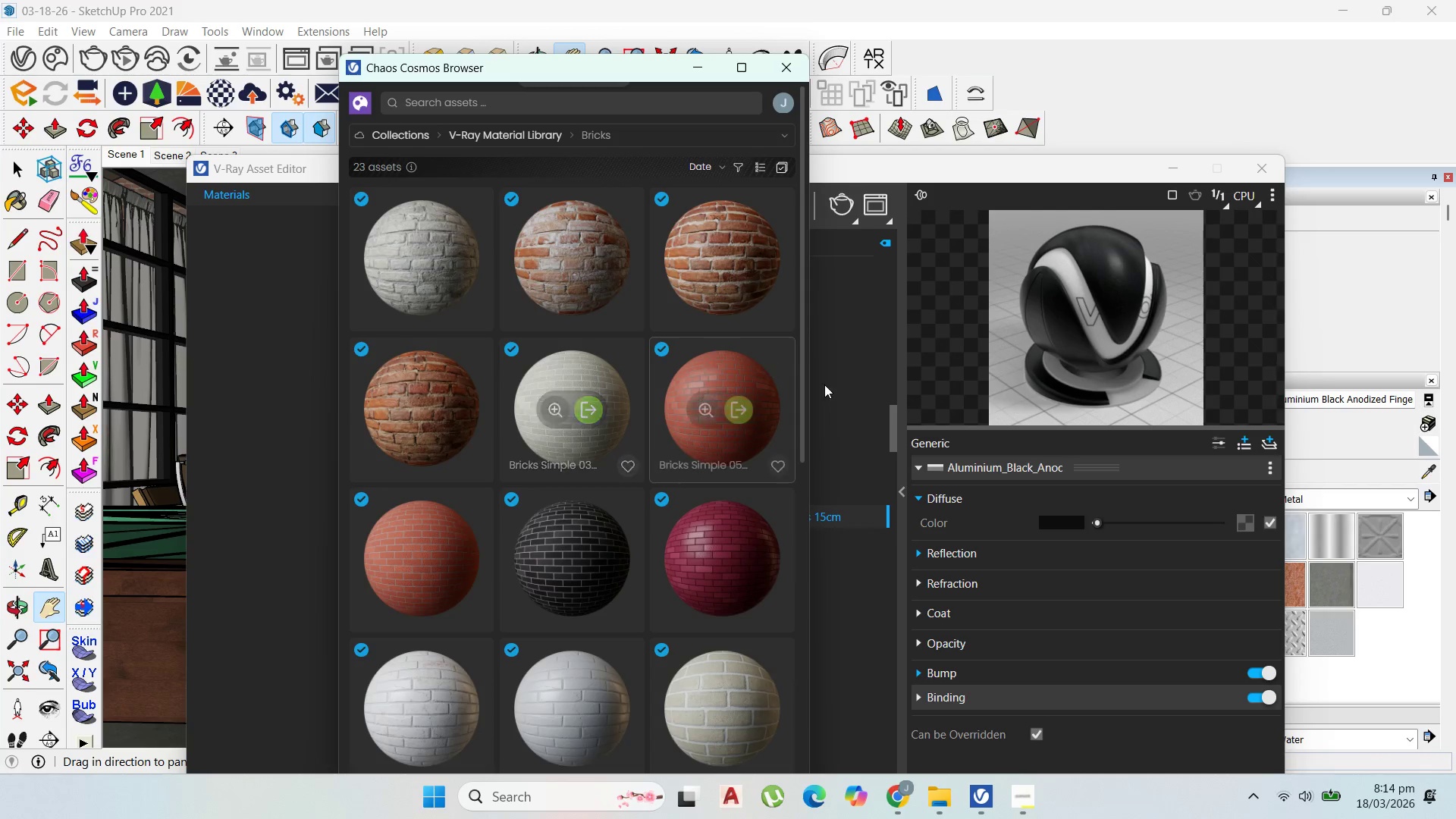 
scroll: coordinate [667, 366], scroll_direction: down, amount: 9.0
 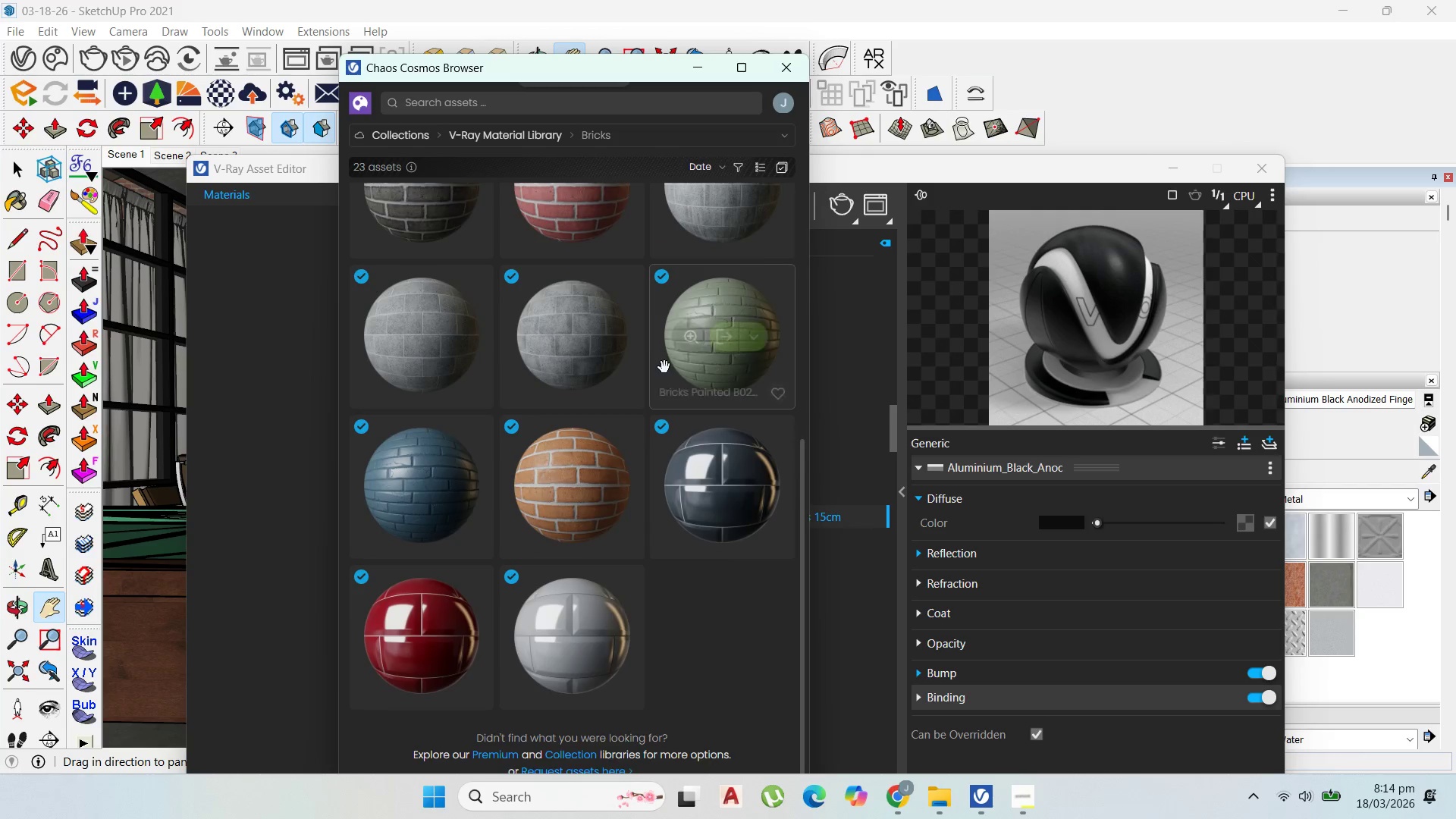 
scroll: coordinate [659, 367], scroll_direction: up, amount: 7.0
 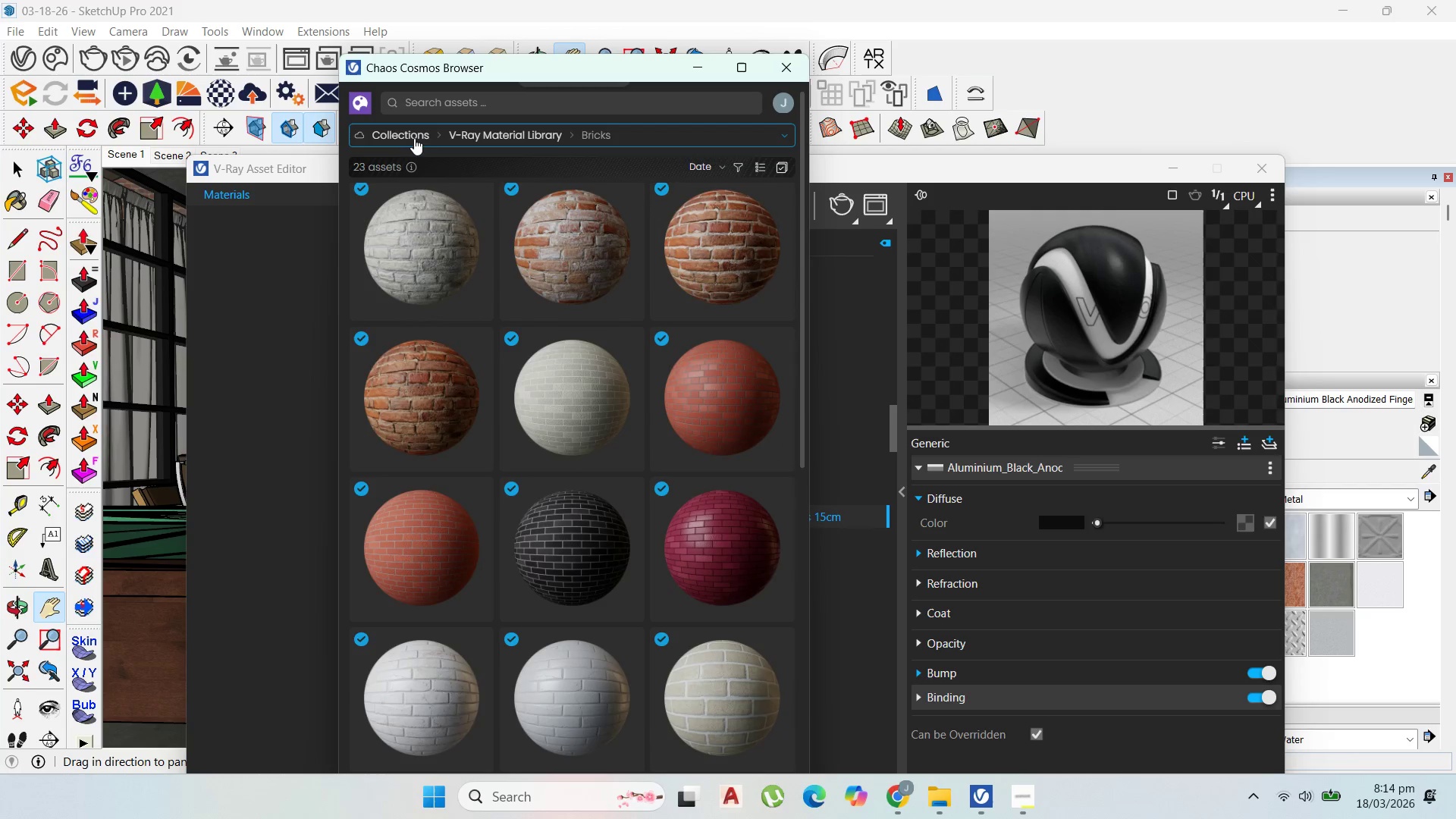 
left_click([414, 138])
 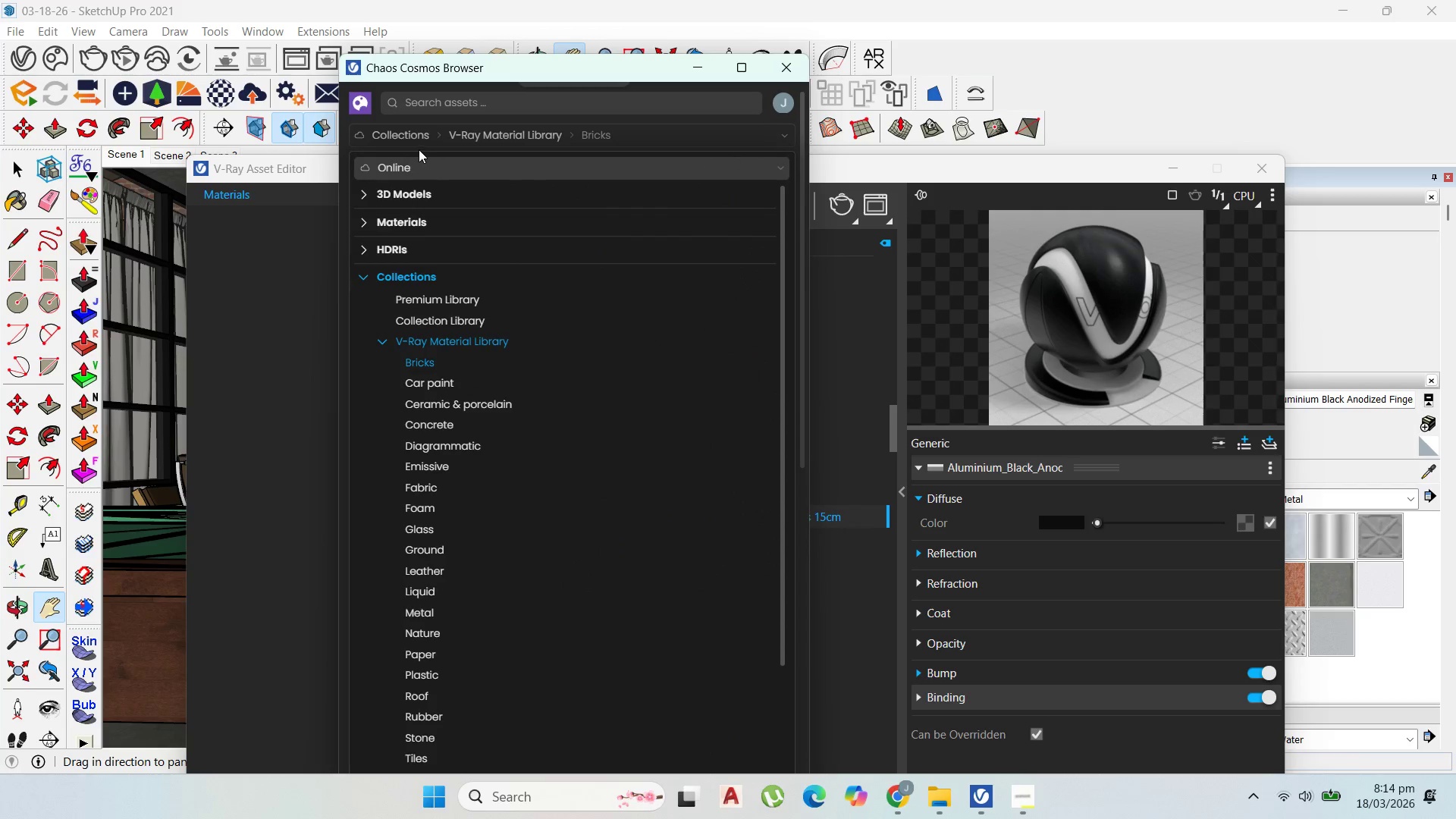 
left_click([425, 139])
 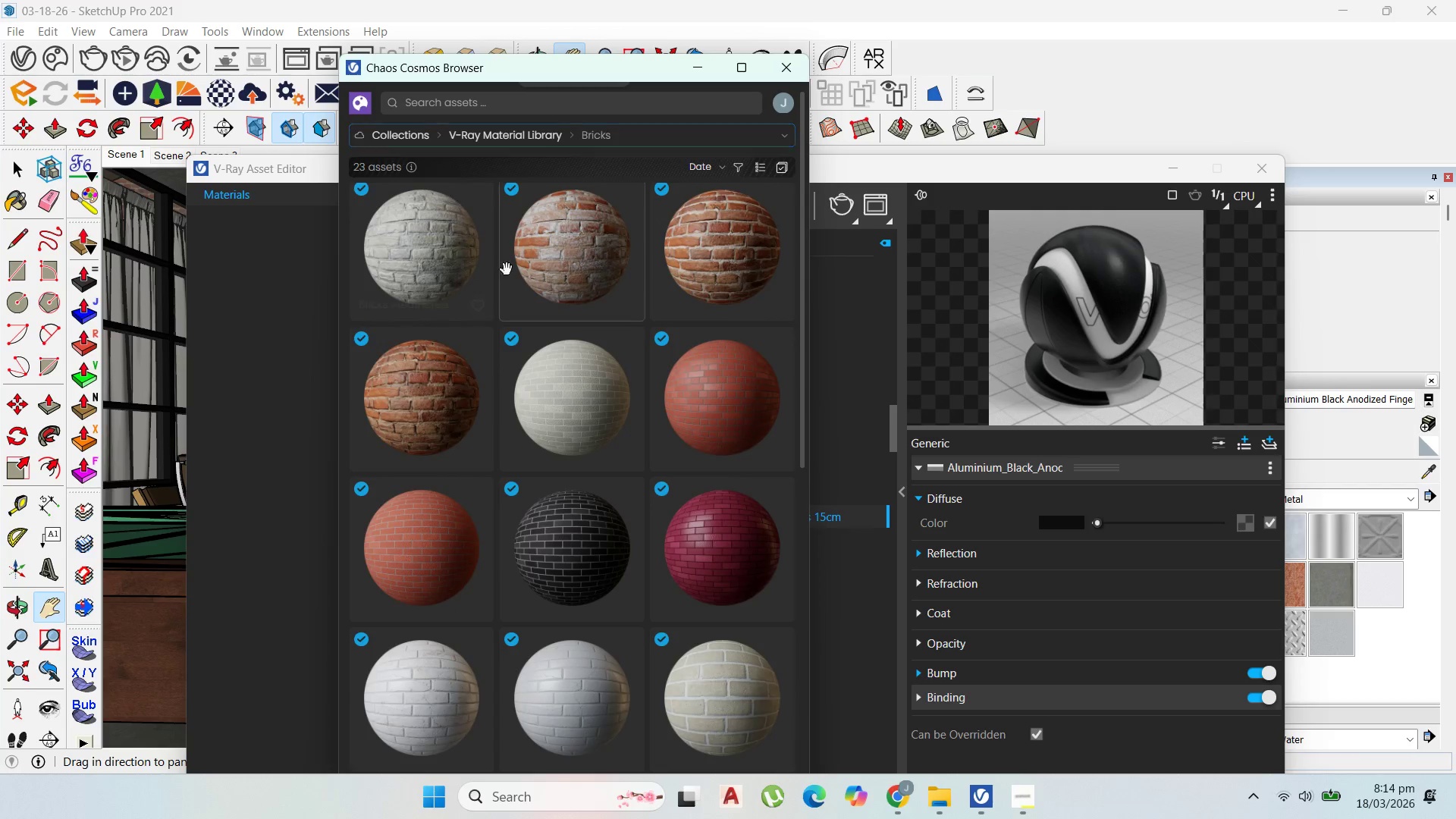 
scroll: coordinate [602, 347], scroll_direction: up, amount: 3.0
 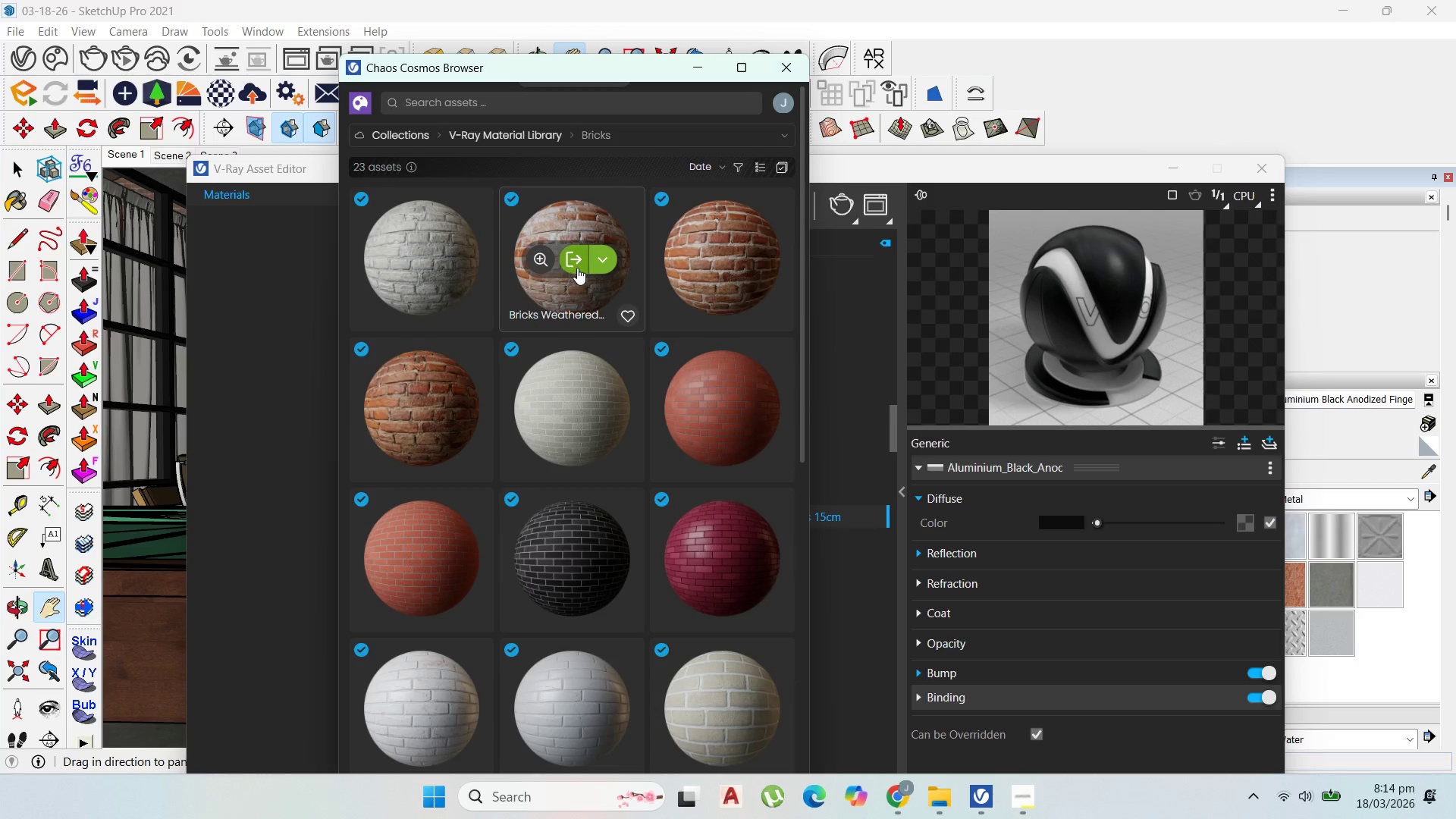 
wait(8.34)
 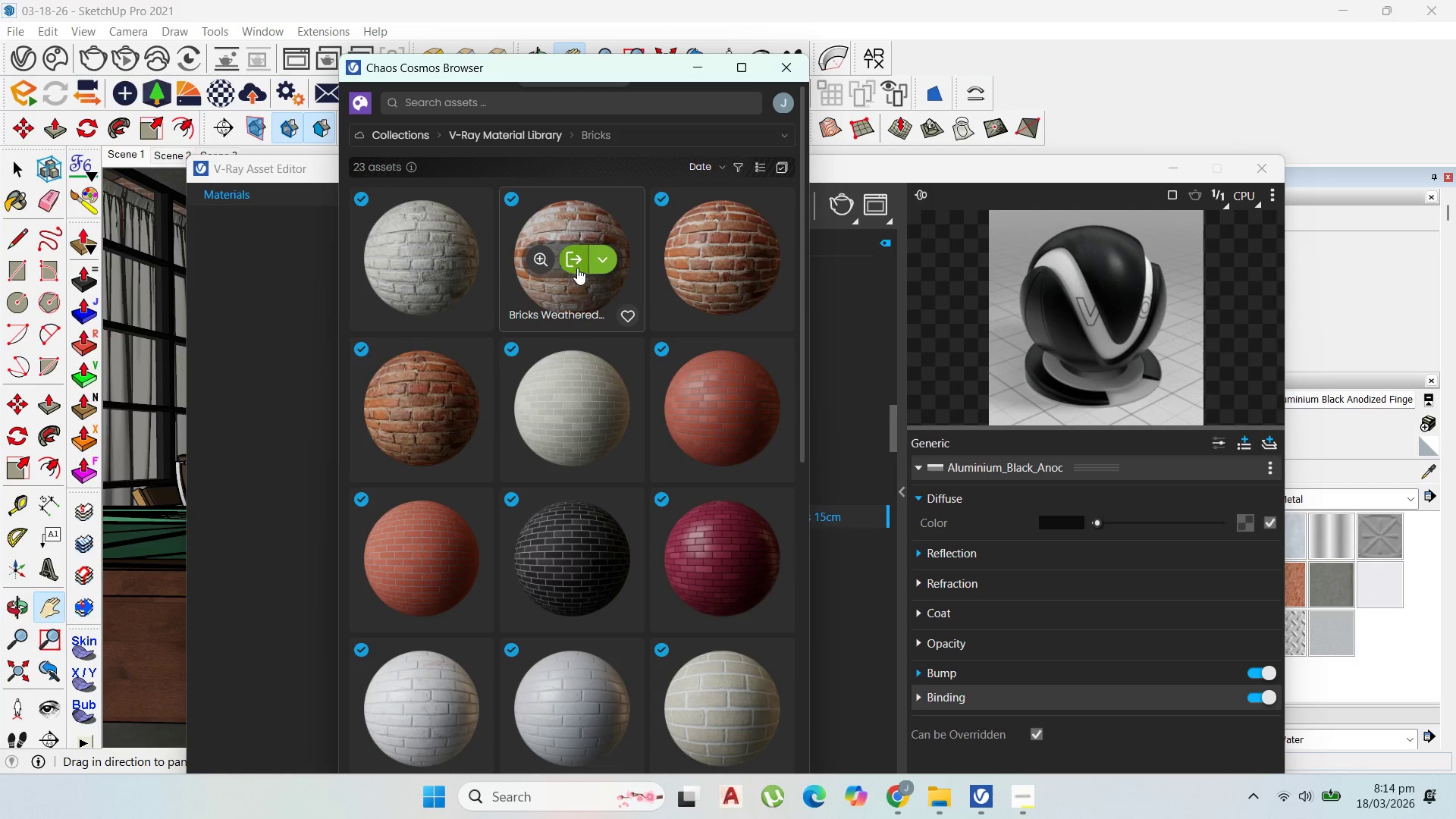 
scroll: coordinate [557, 435], scroll_direction: down, amount: 8.0
 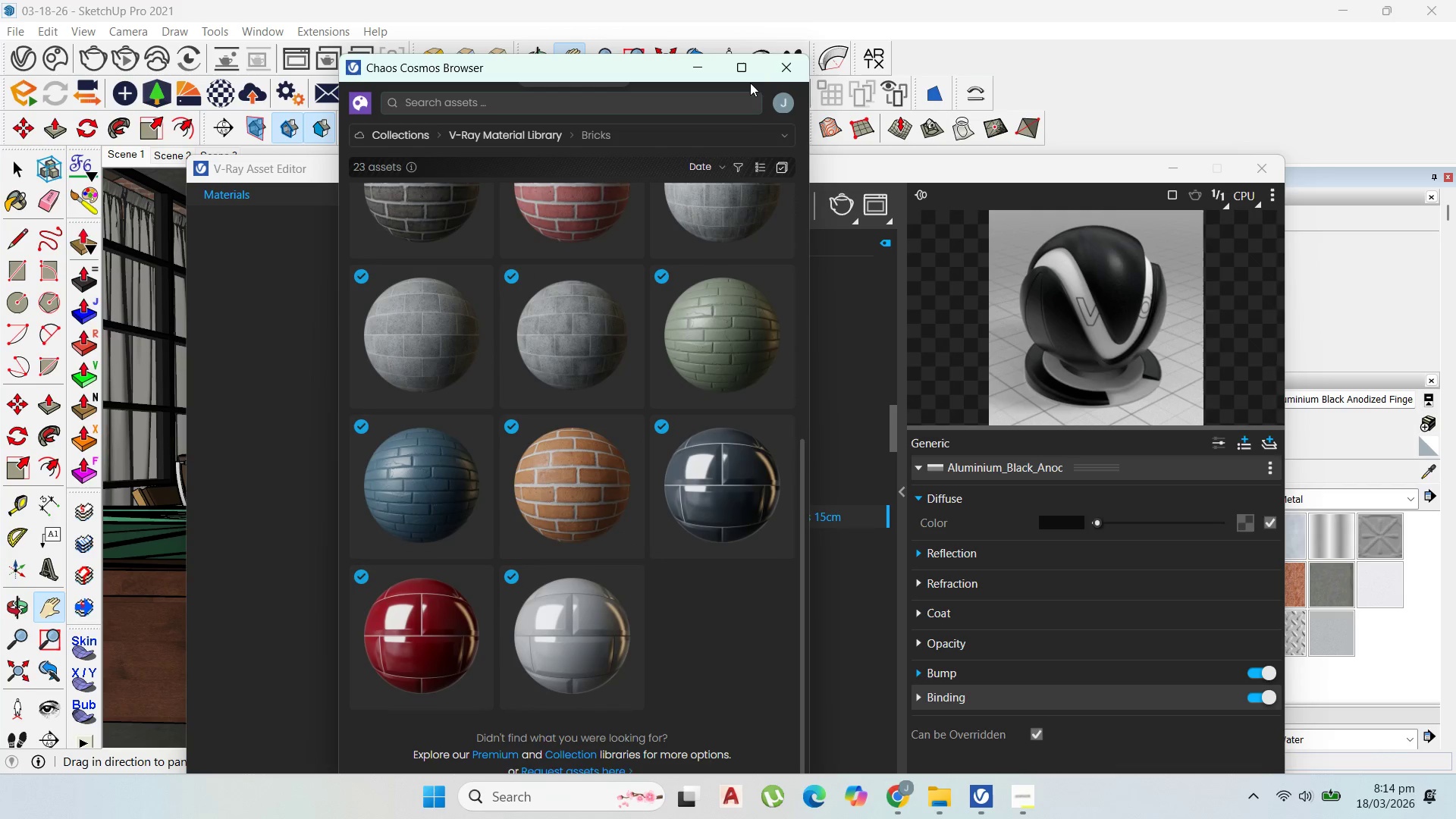 
left_click([782, 80])
 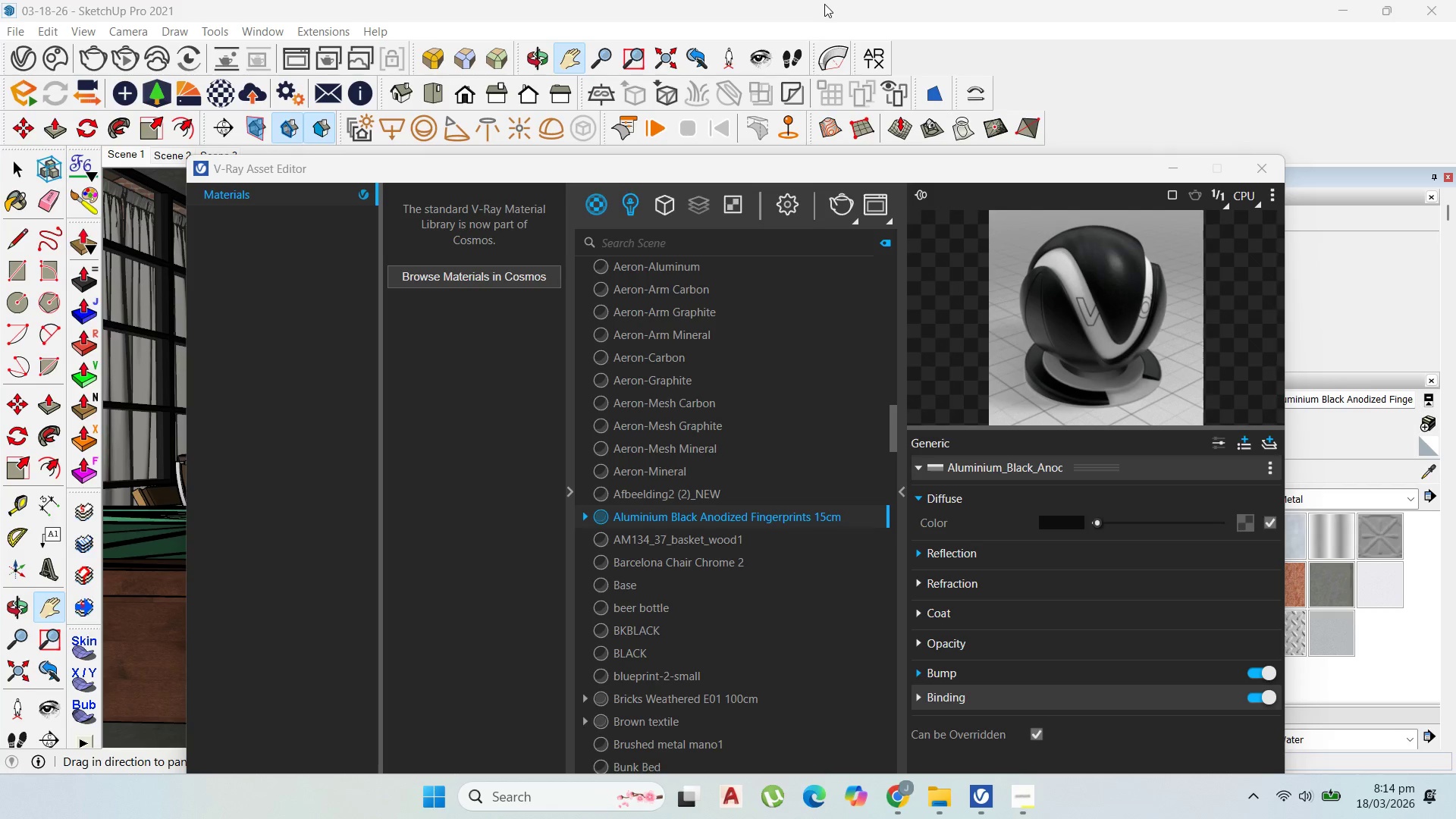 
wait(15.41)
 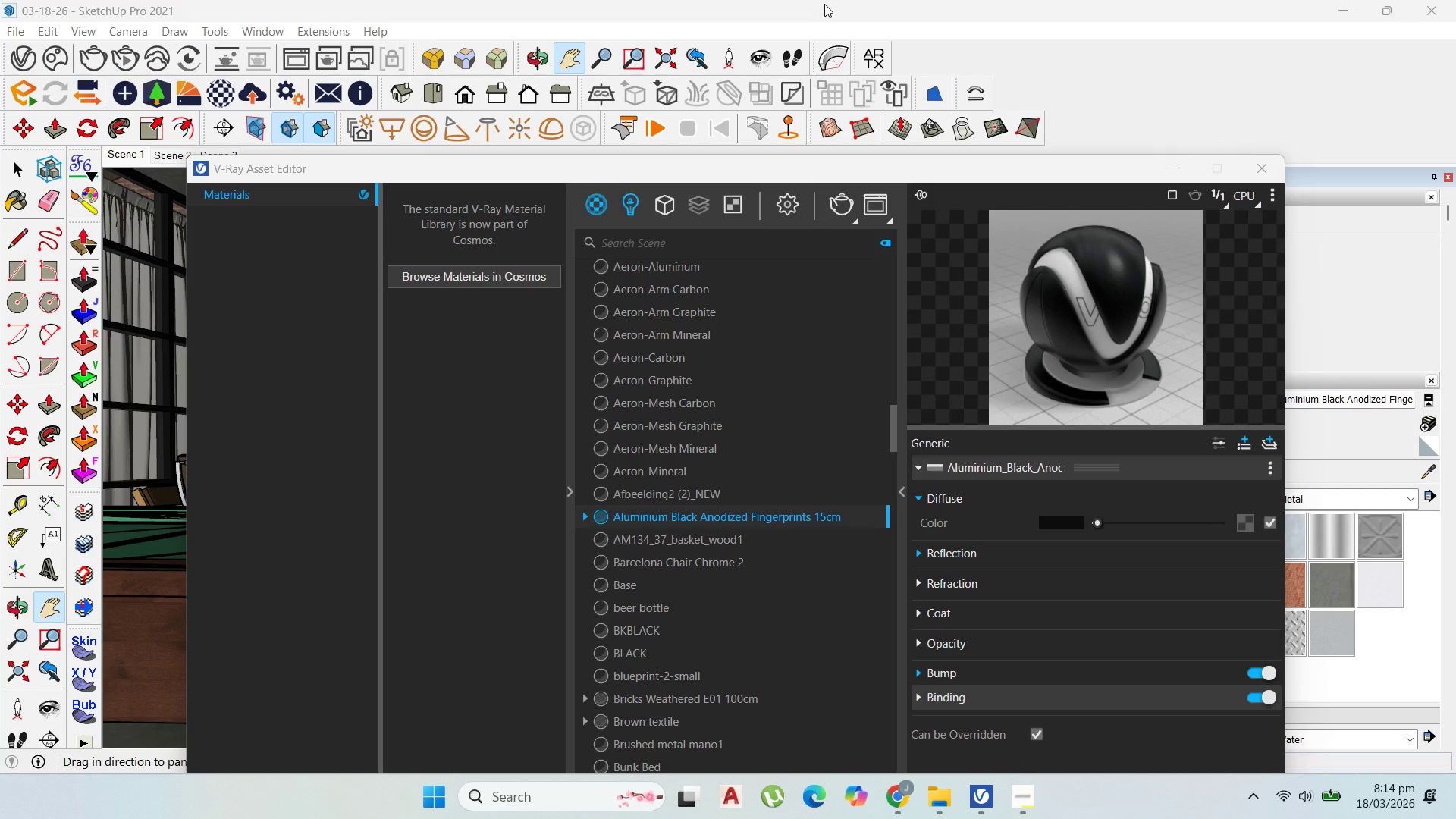 
left_click([1267, 163])
 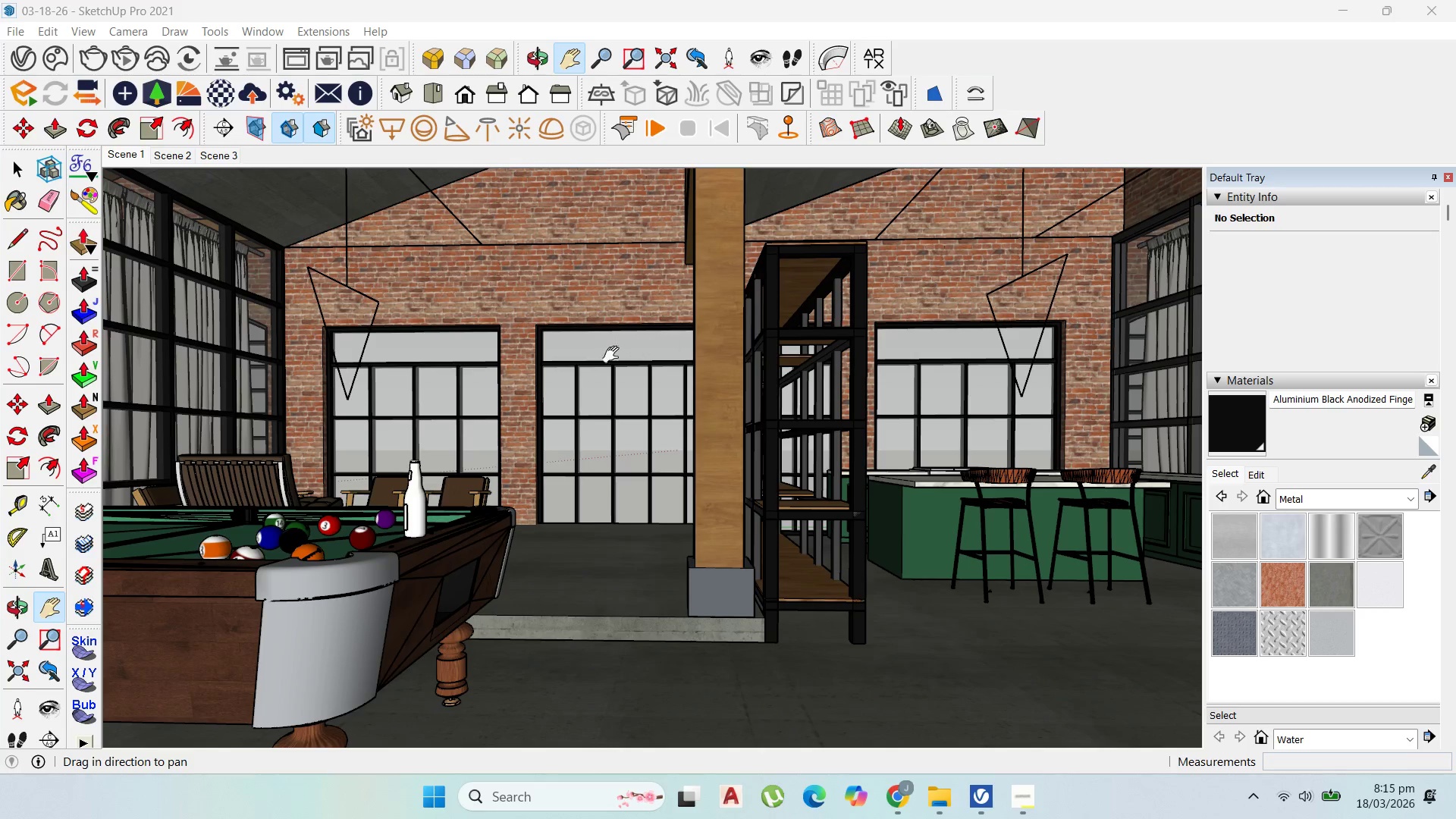 
scroll: coordinate [452, 419], scroll_direction: up, amount: 9.0
 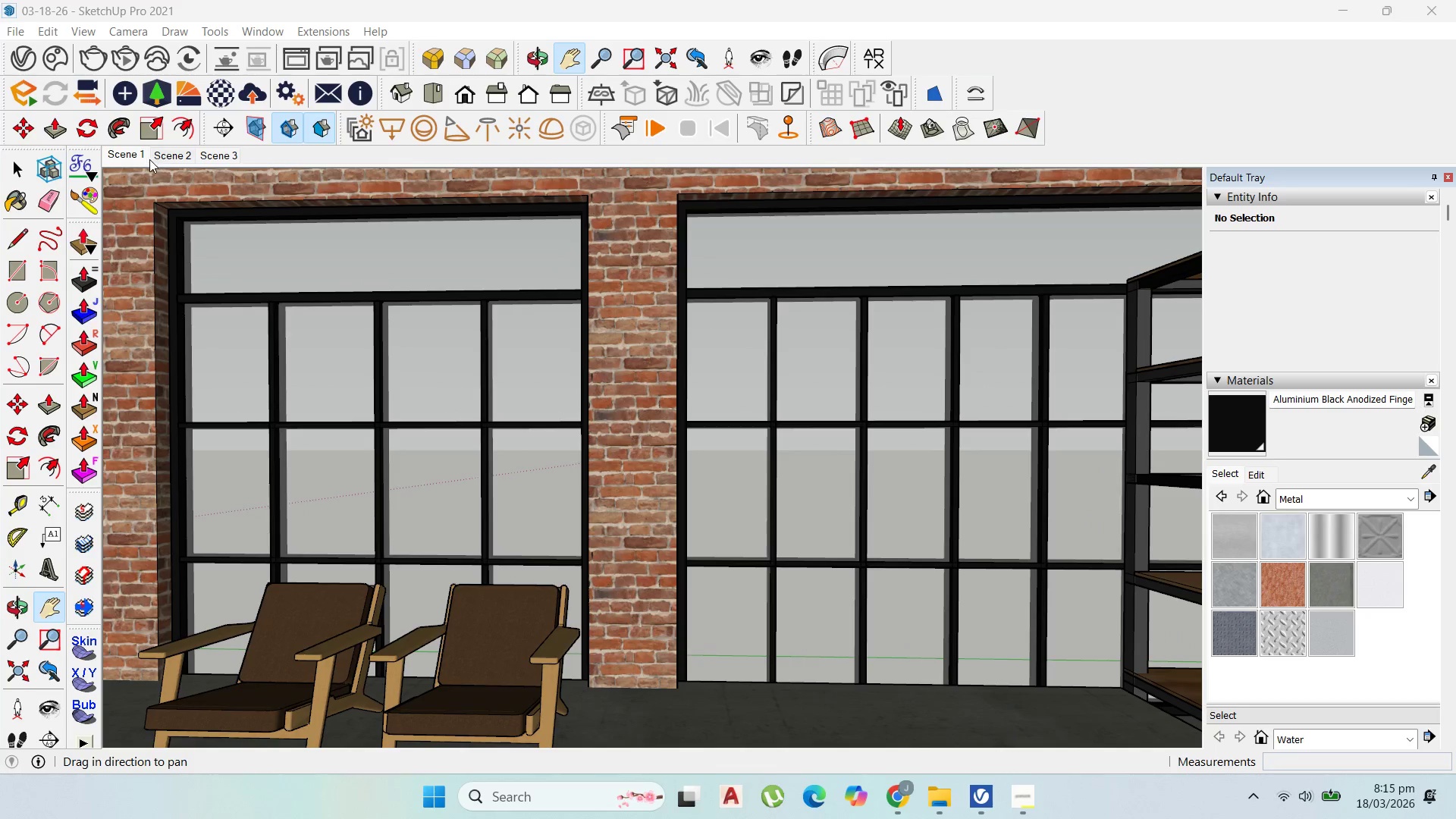 
left_click([139, 159])
 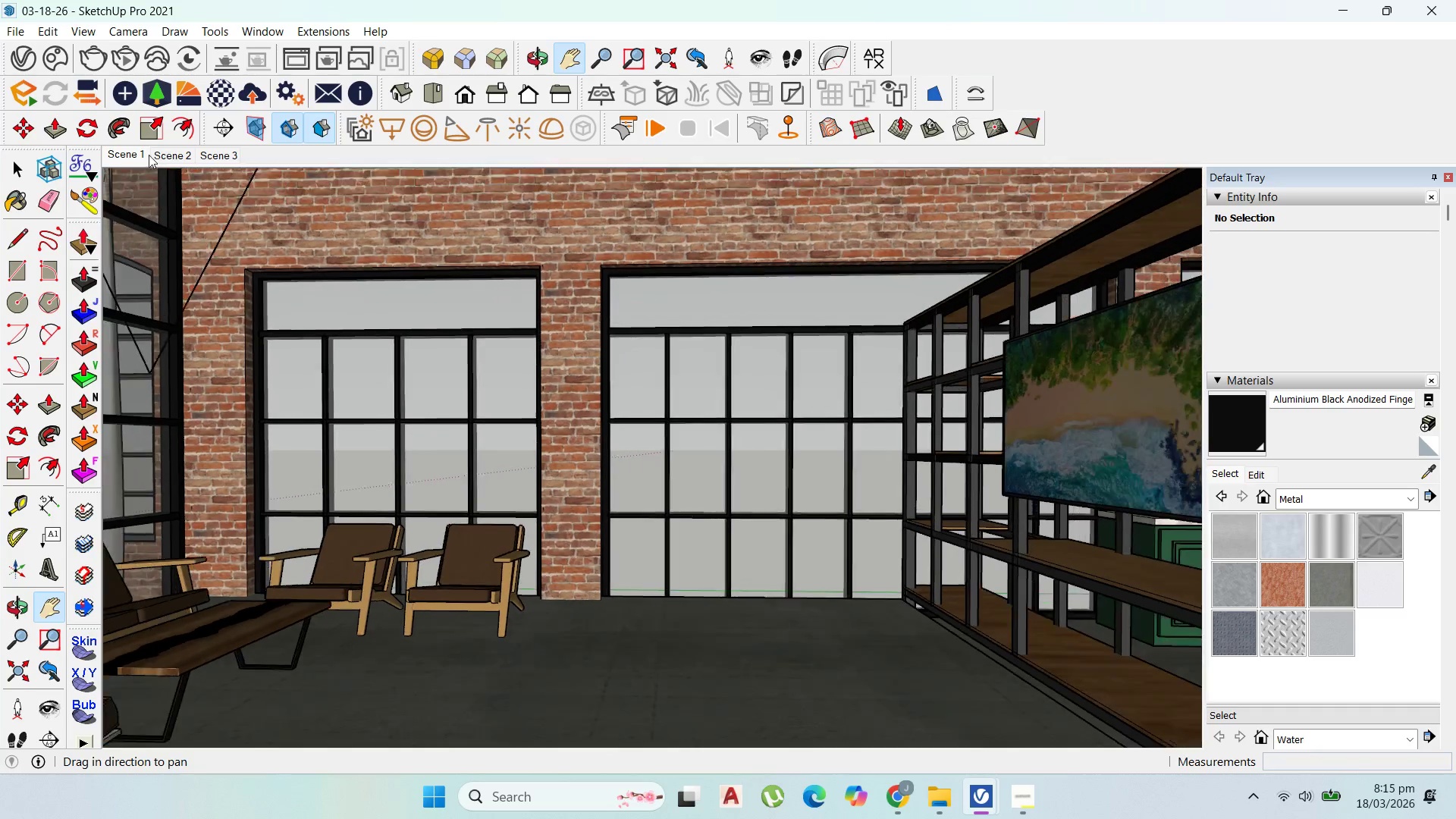 
mouse_move([168, 130])
 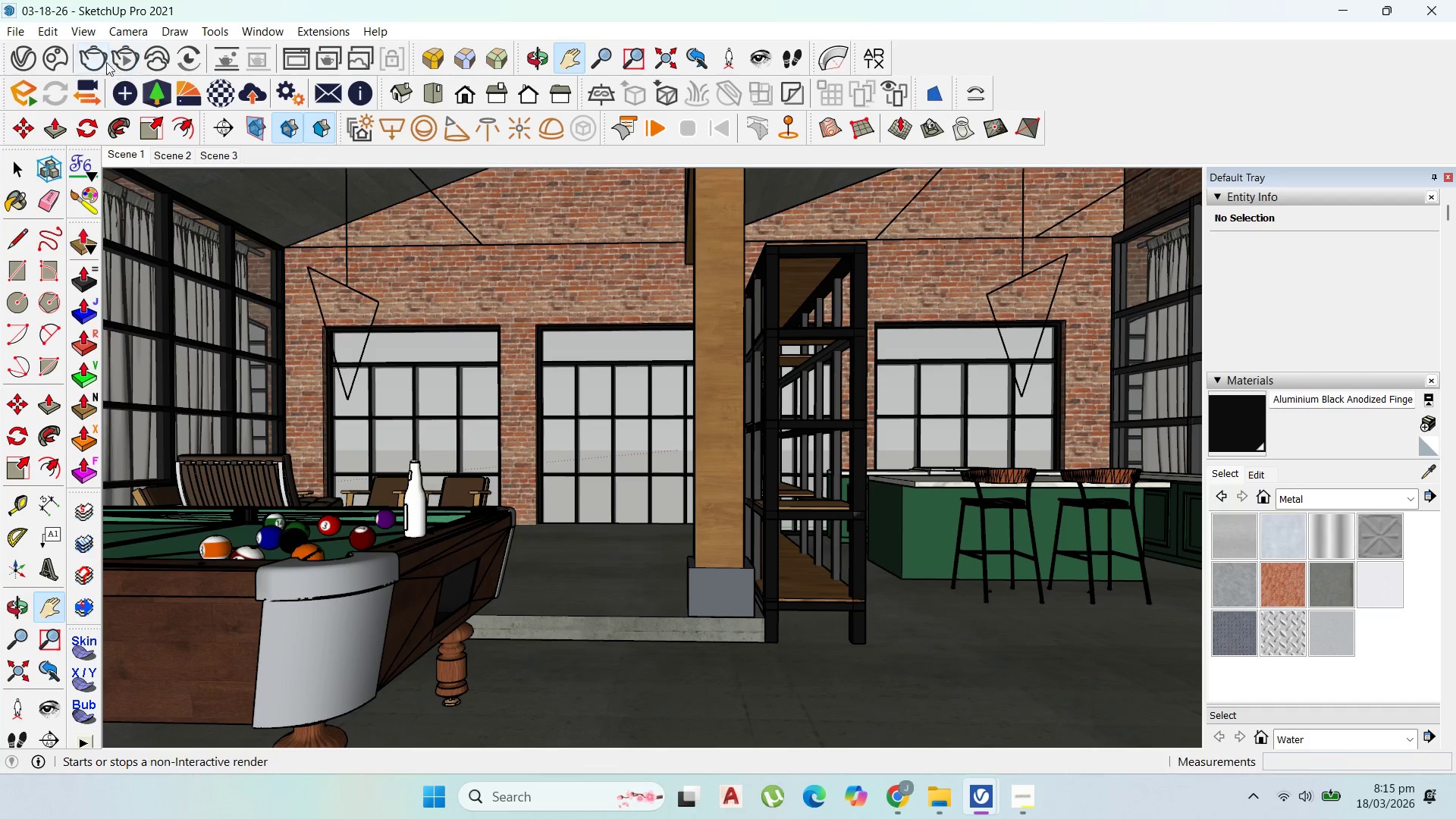 
left_click([97, 59])
 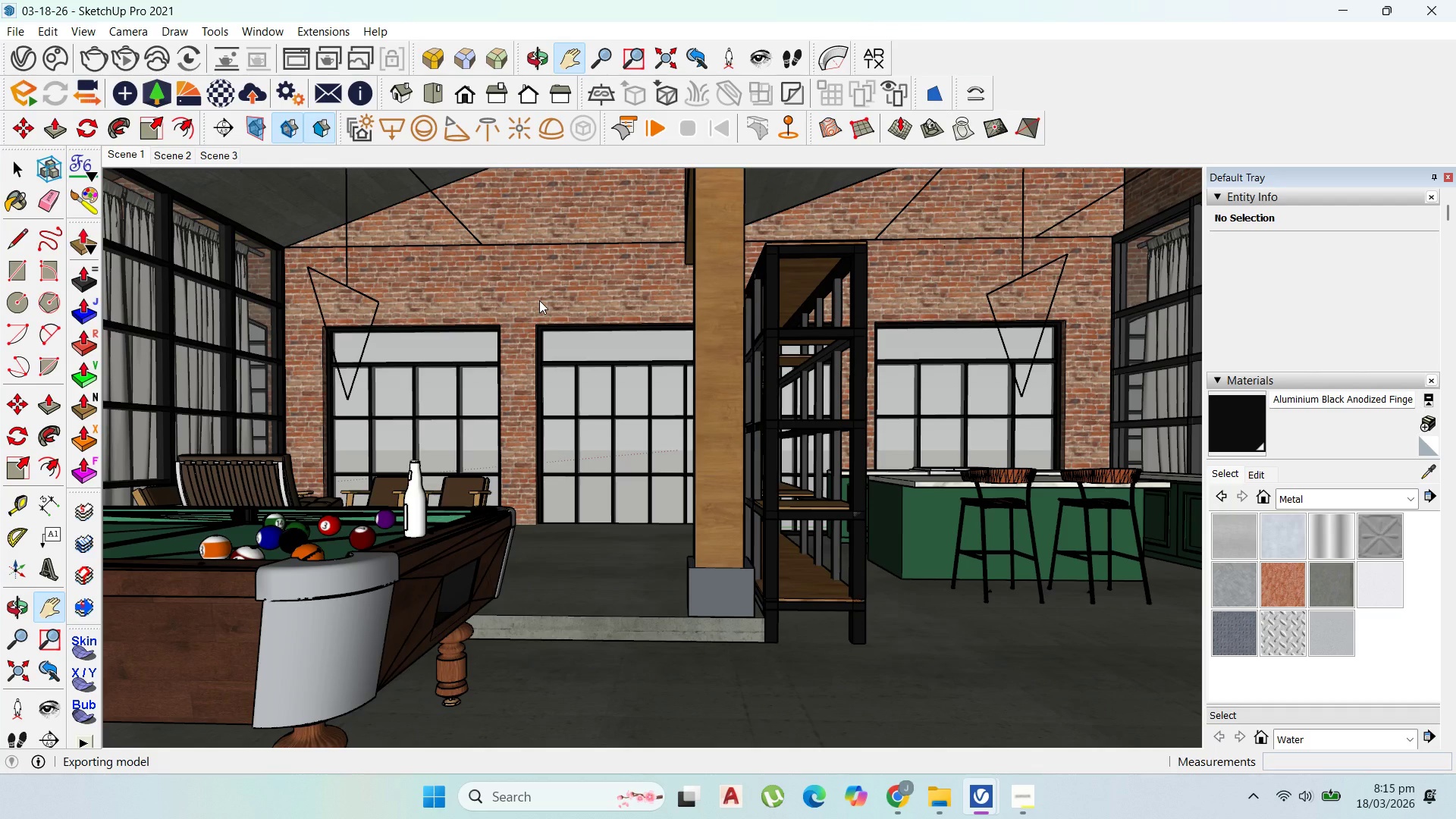 
wait(5.83)
 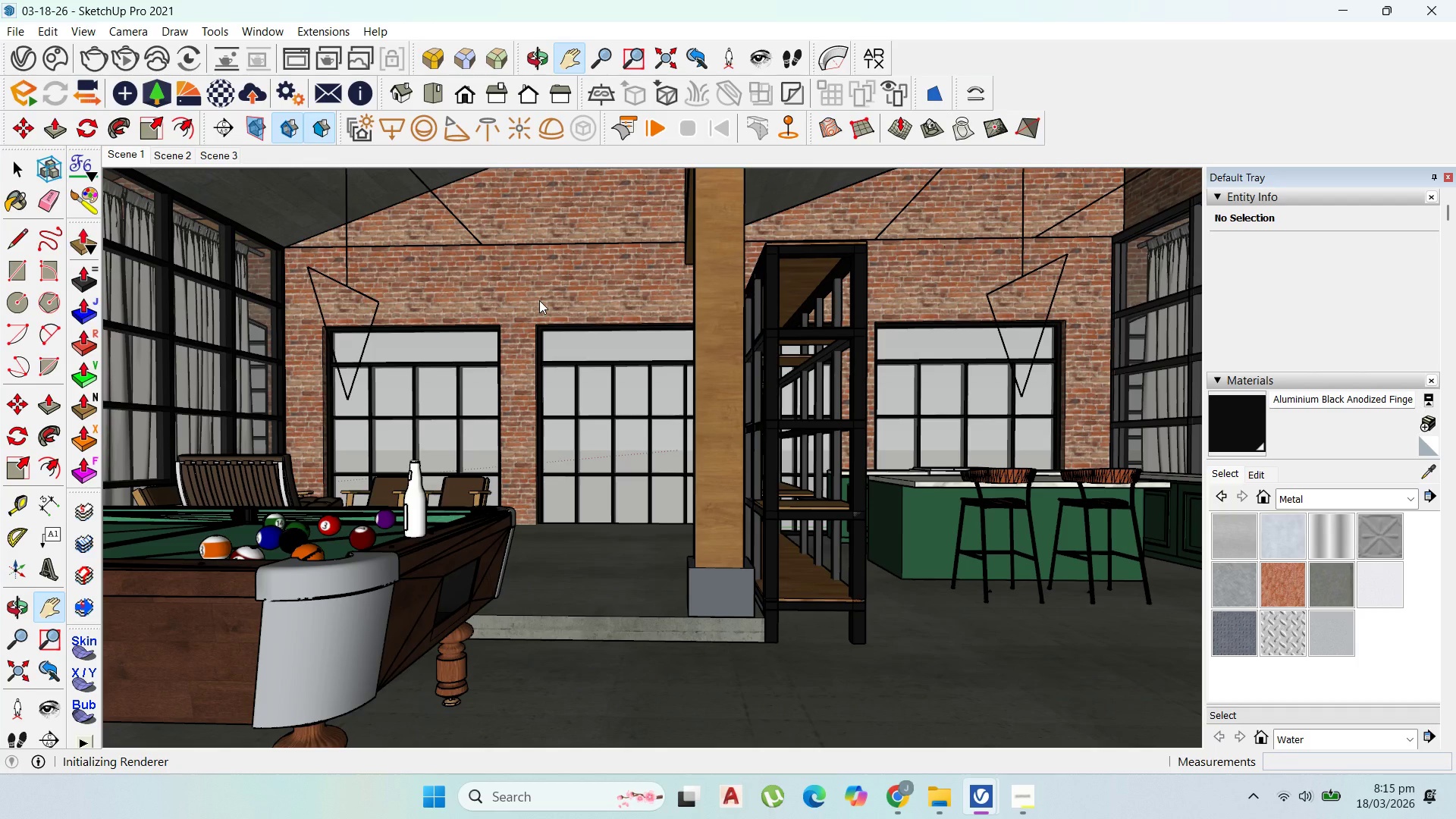 
left_click([1007, 796])